 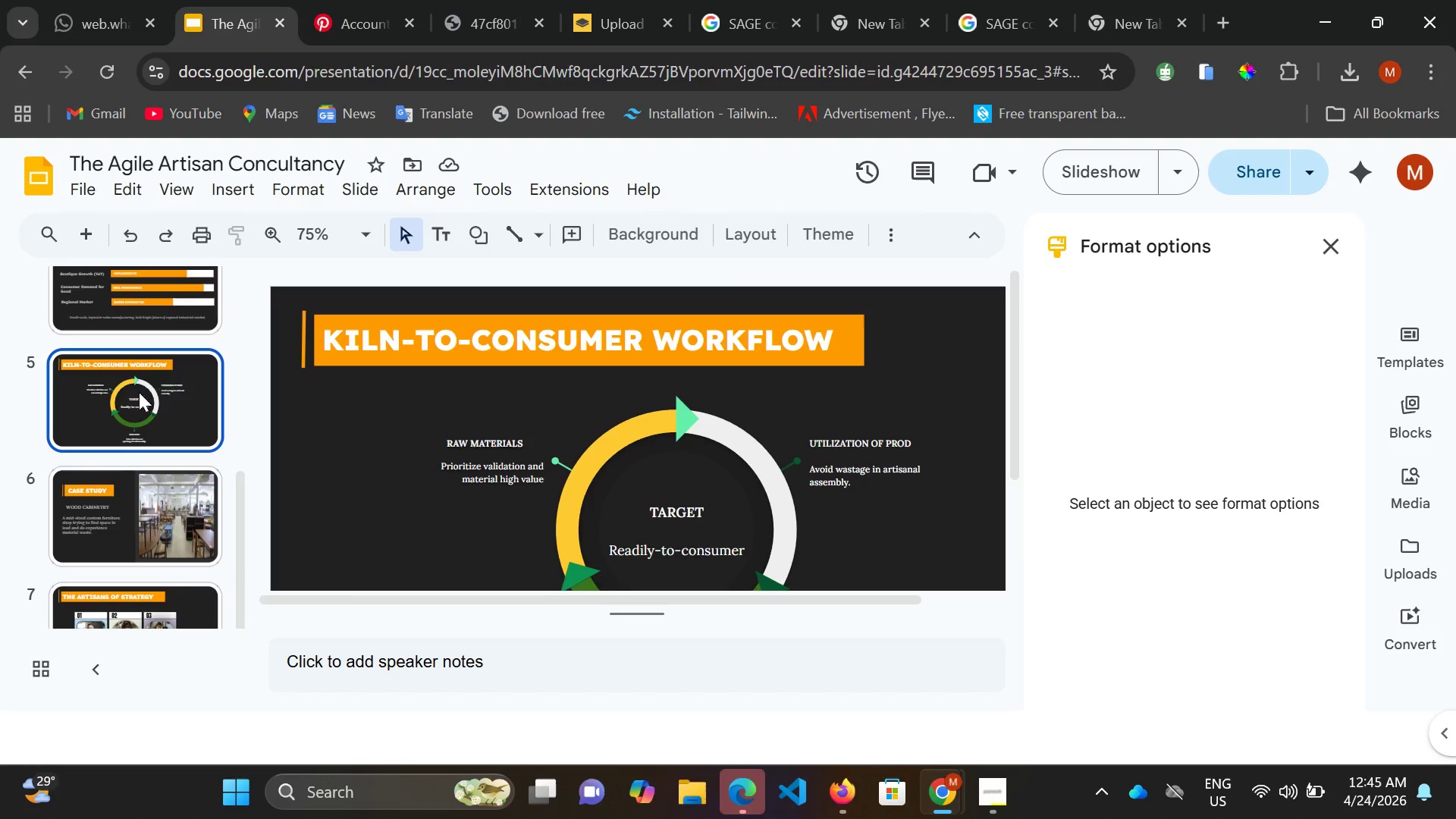 
scroll: coordinate [140, 380], scroll_direction: up, amount: 4.0
 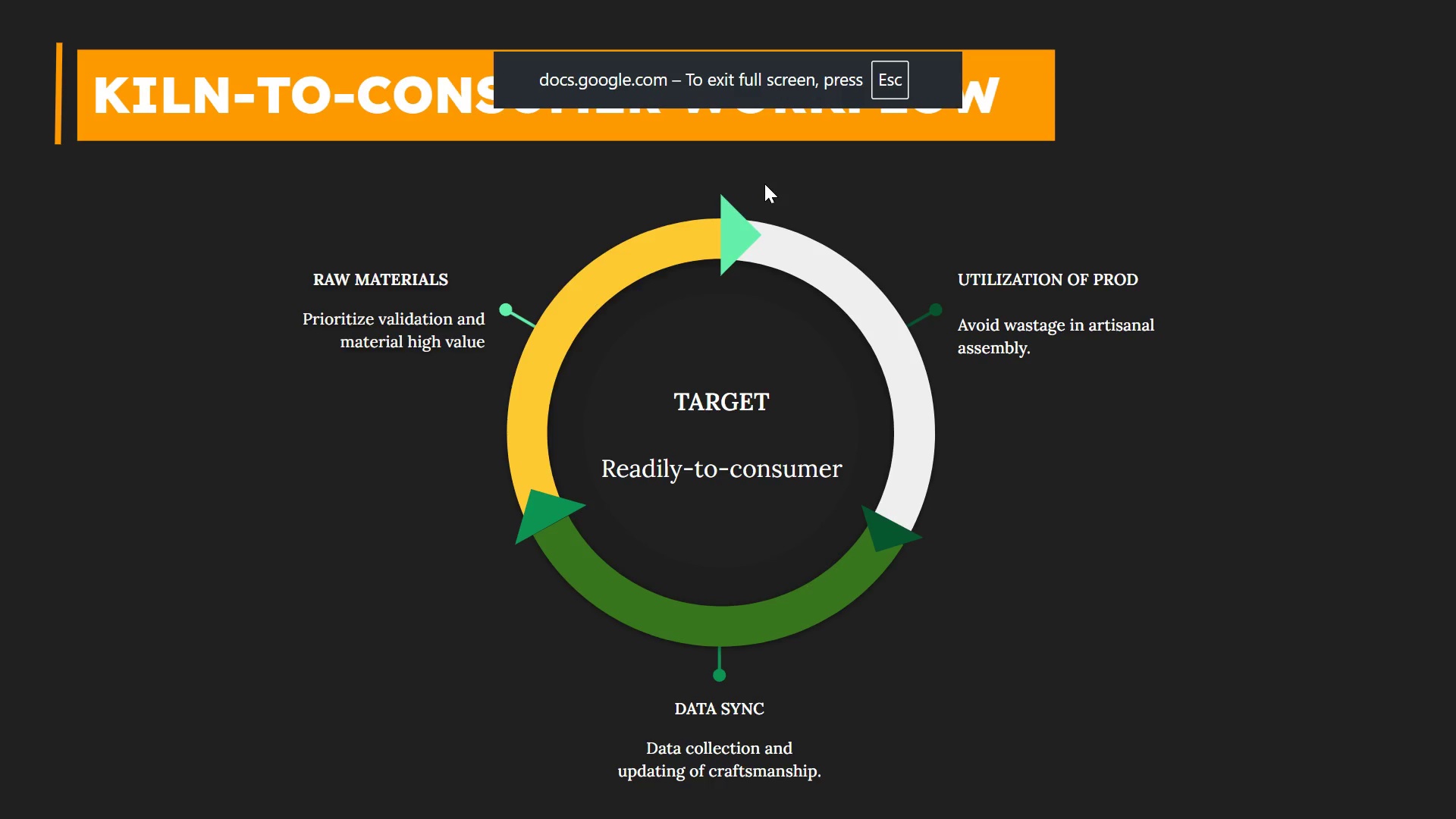 
wait(6.27)
 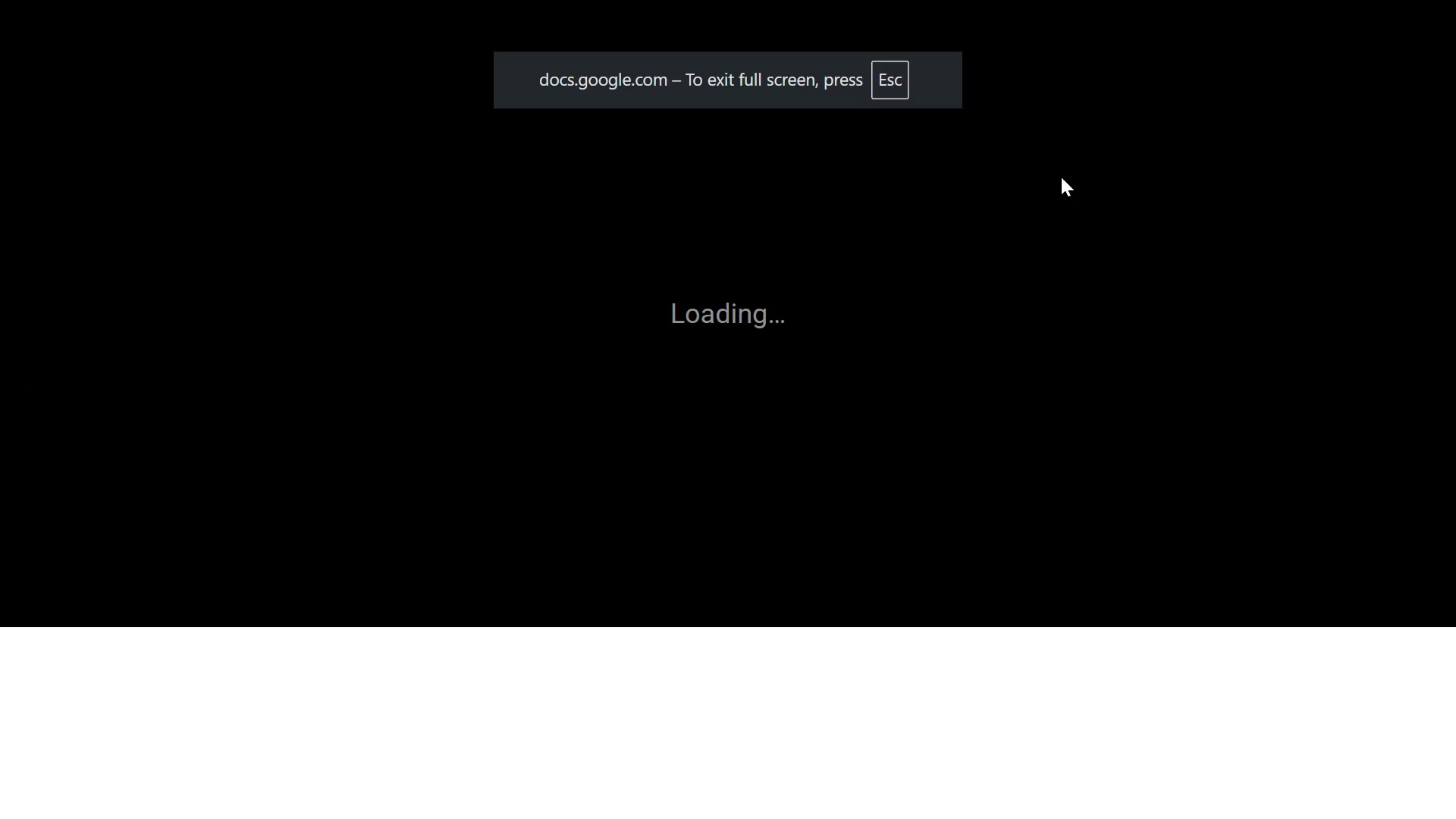 
key(ArrowLeft)
 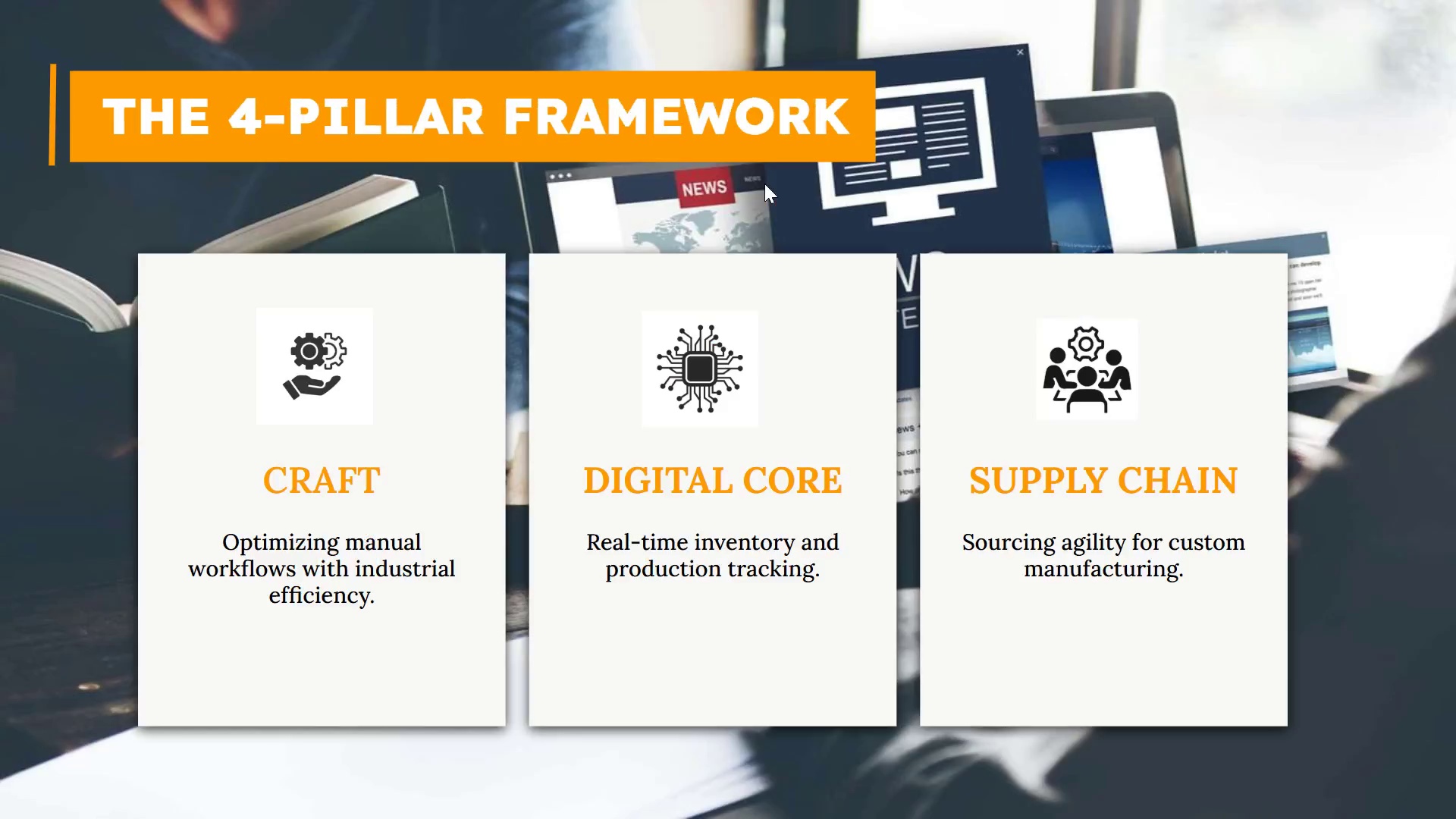 
key(ArrowLeft)
 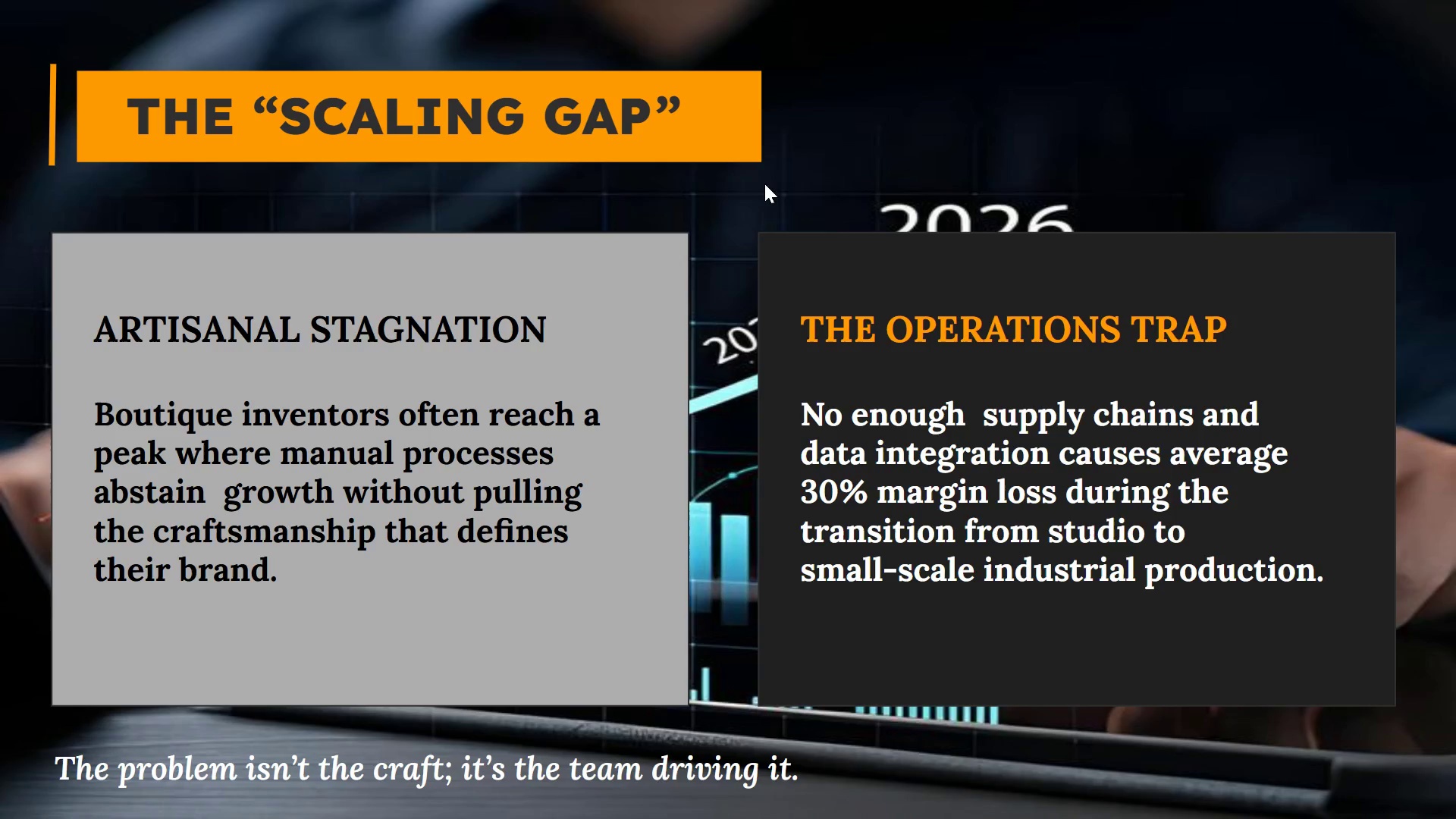 
key(ArrowLeft)
 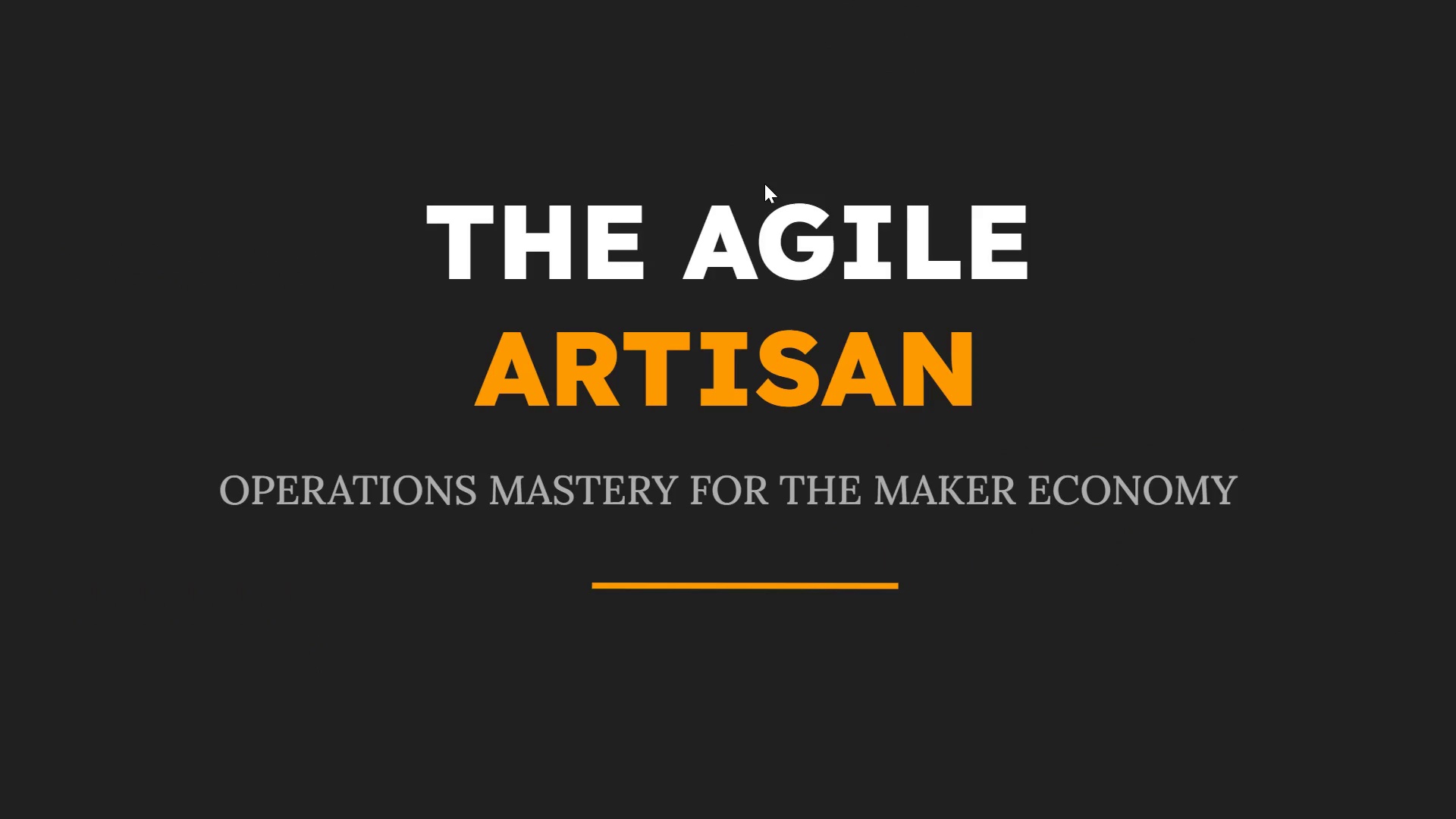 
key(ArrowLeft)
 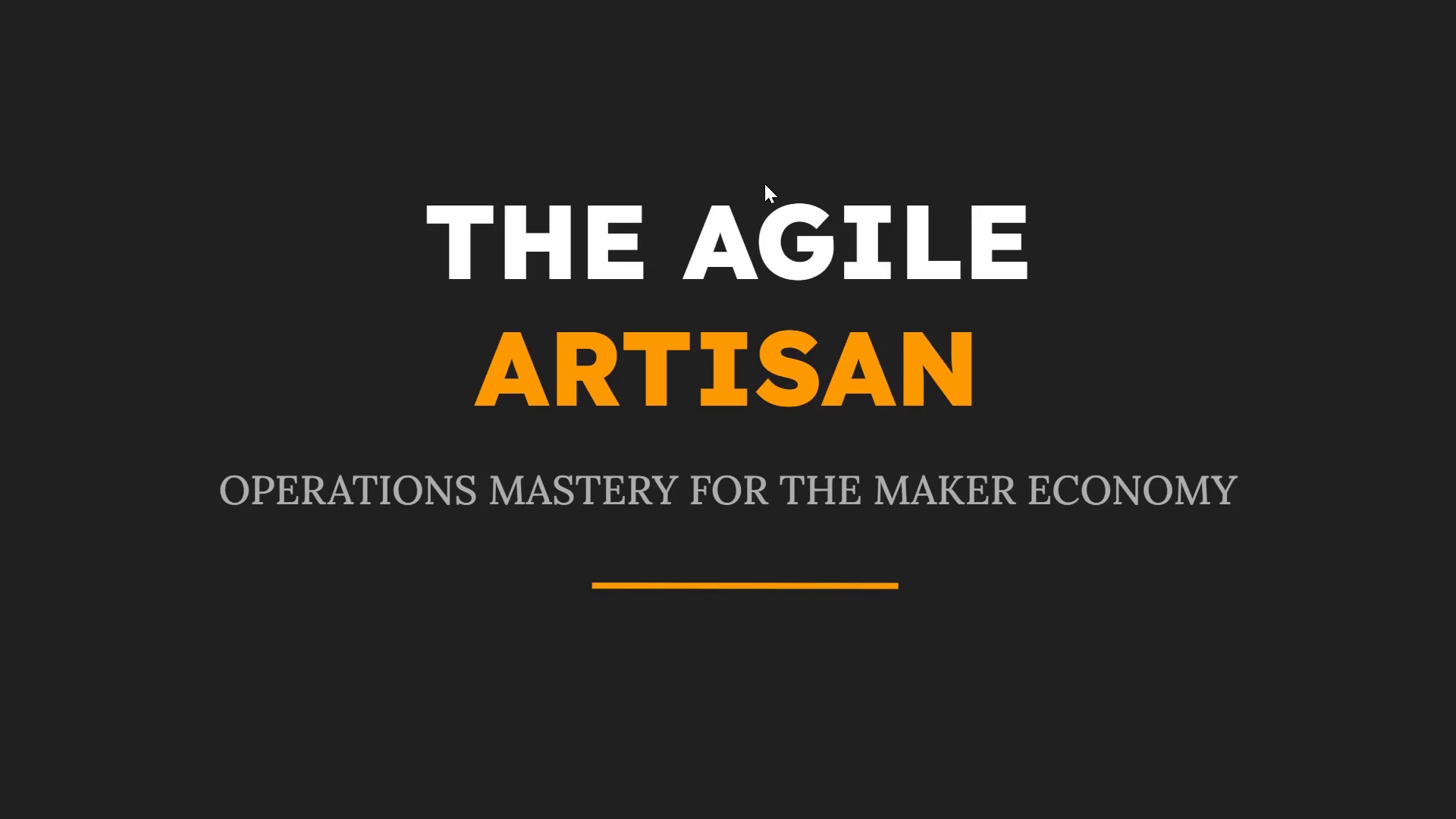 
key(ArrowRight)
 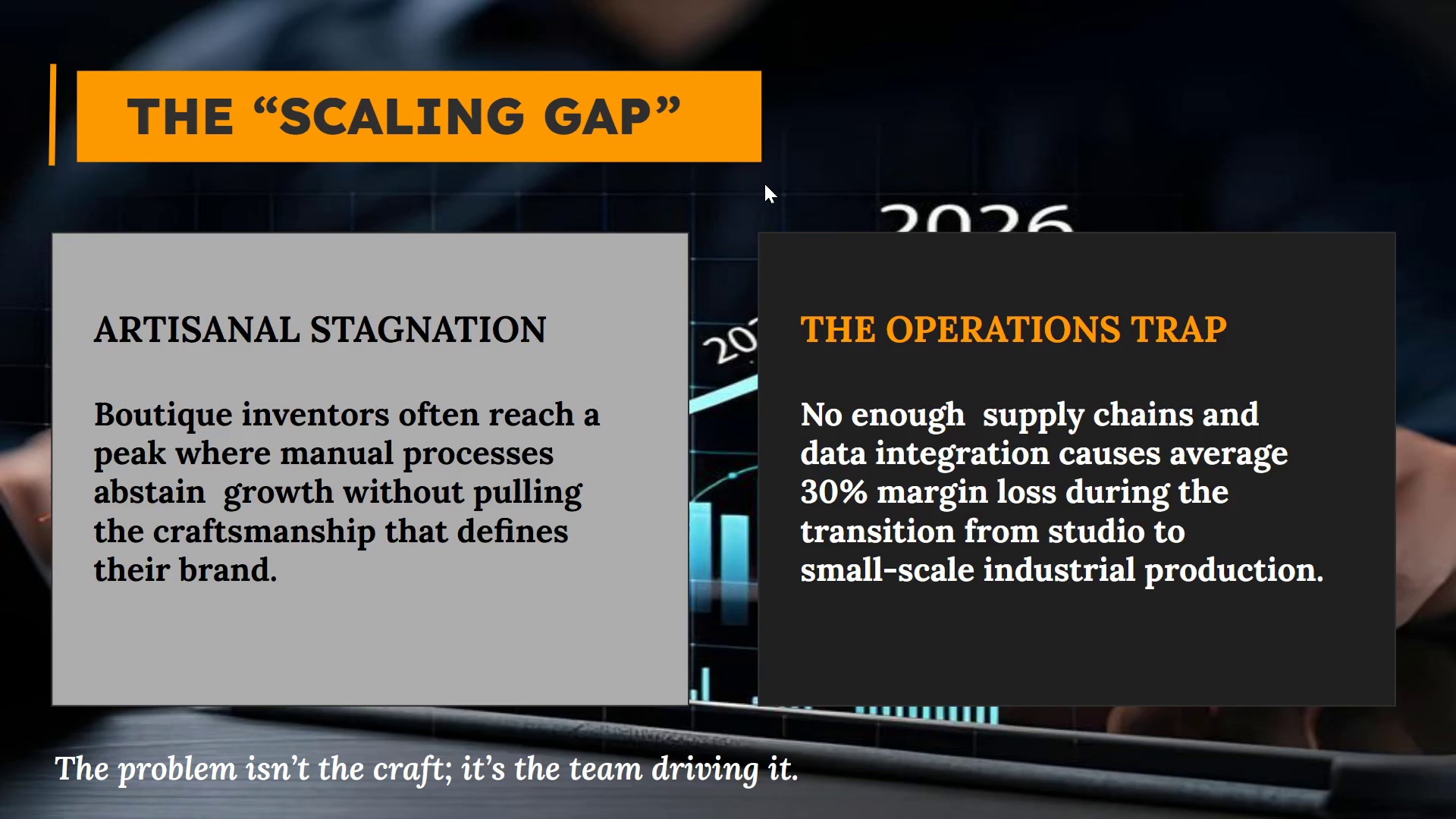 
wait(13.77)
 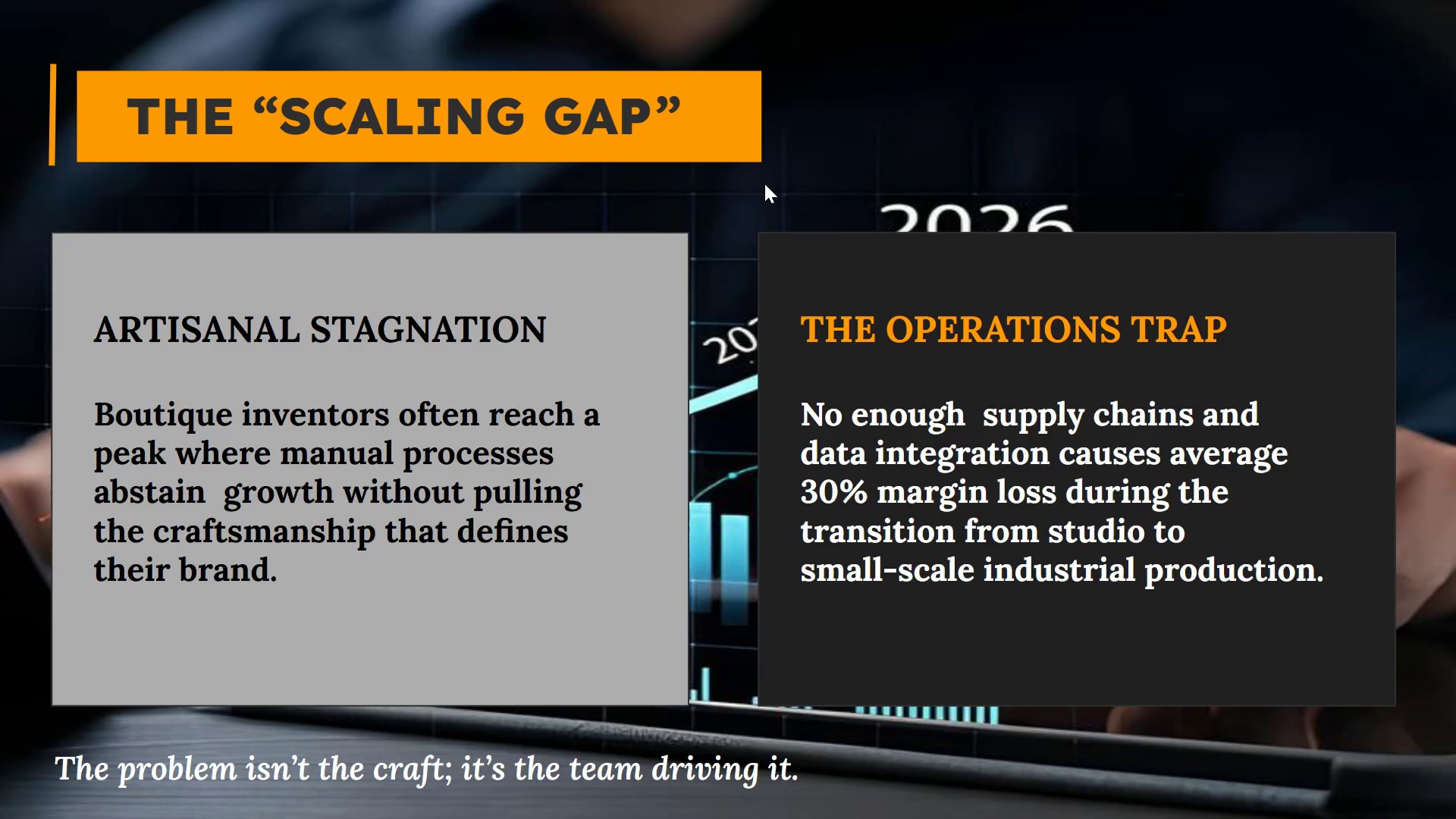 
key(ArrowRight)
 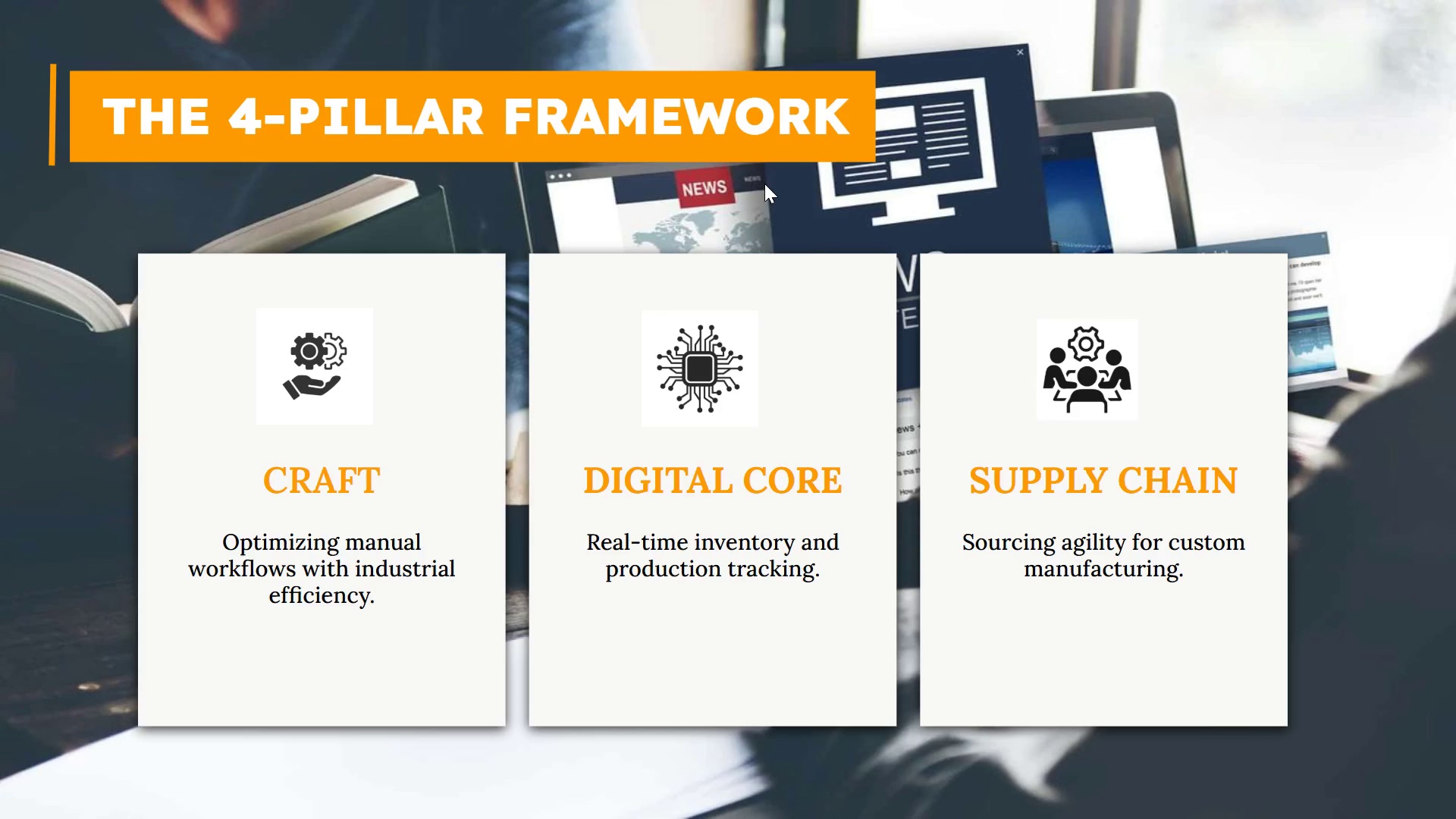 
key(ArrowRight)
 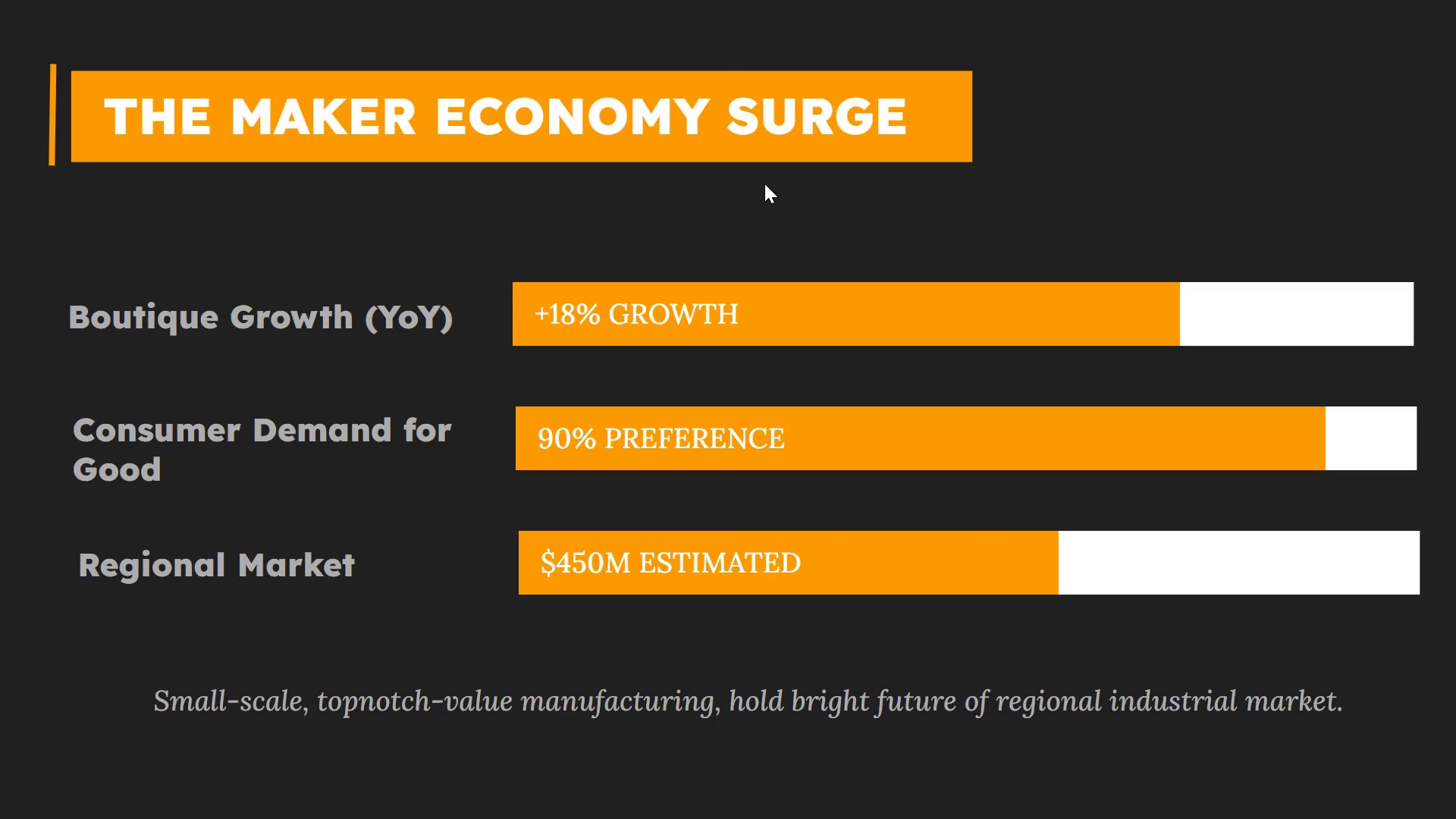 
key(ArrowRight)
 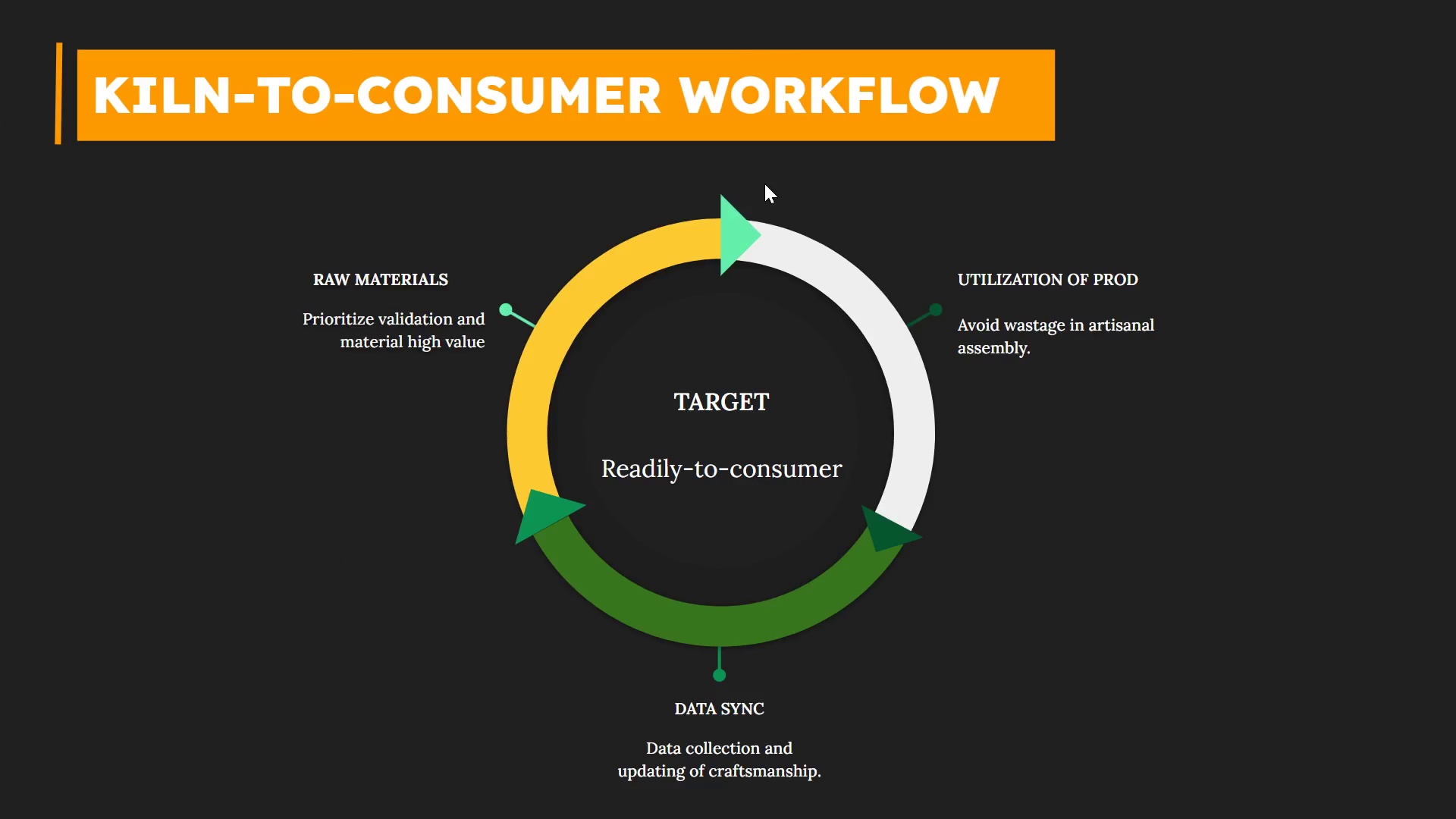 
key(ArrowRight)
 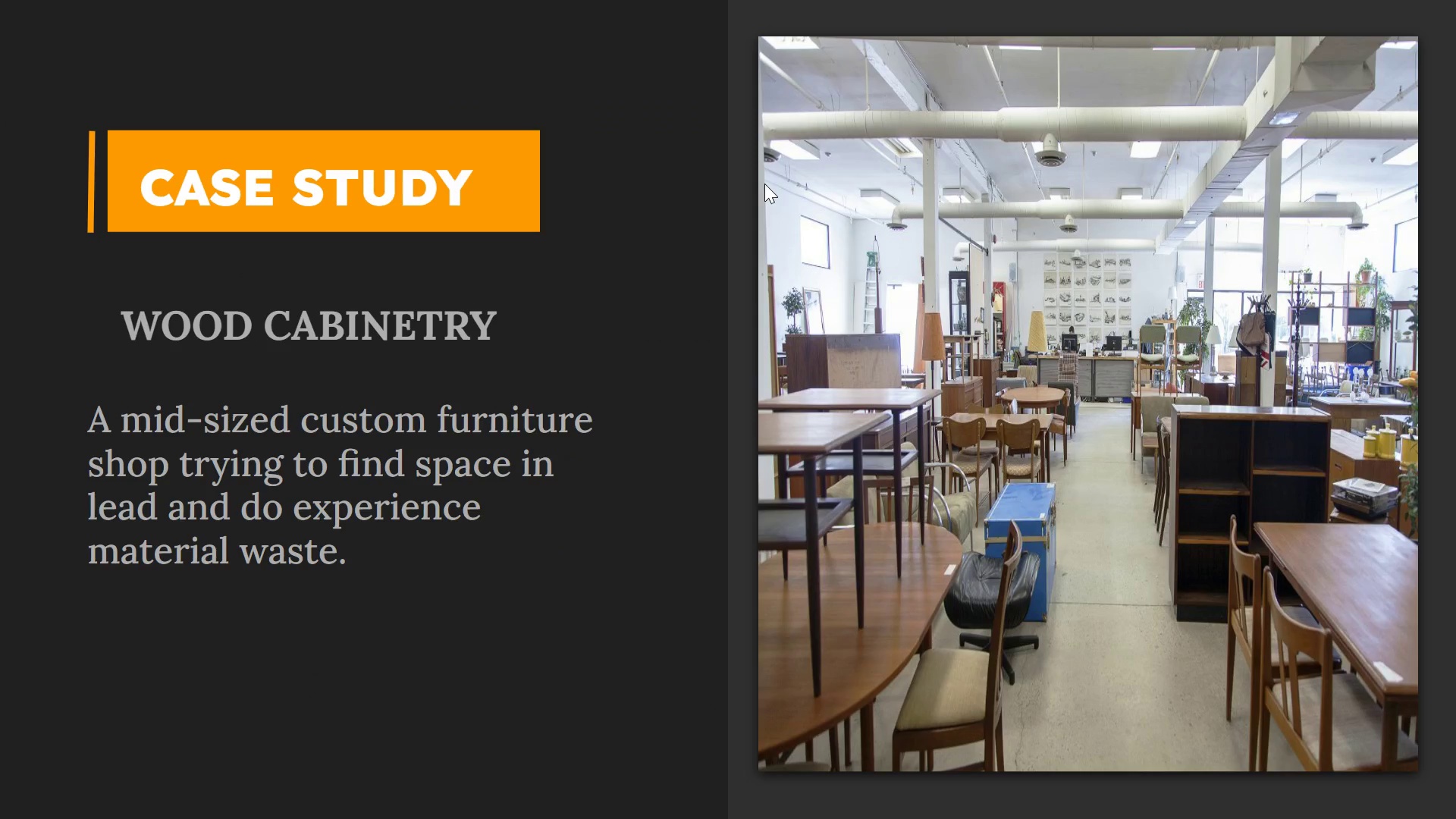 
wait(5.66)
 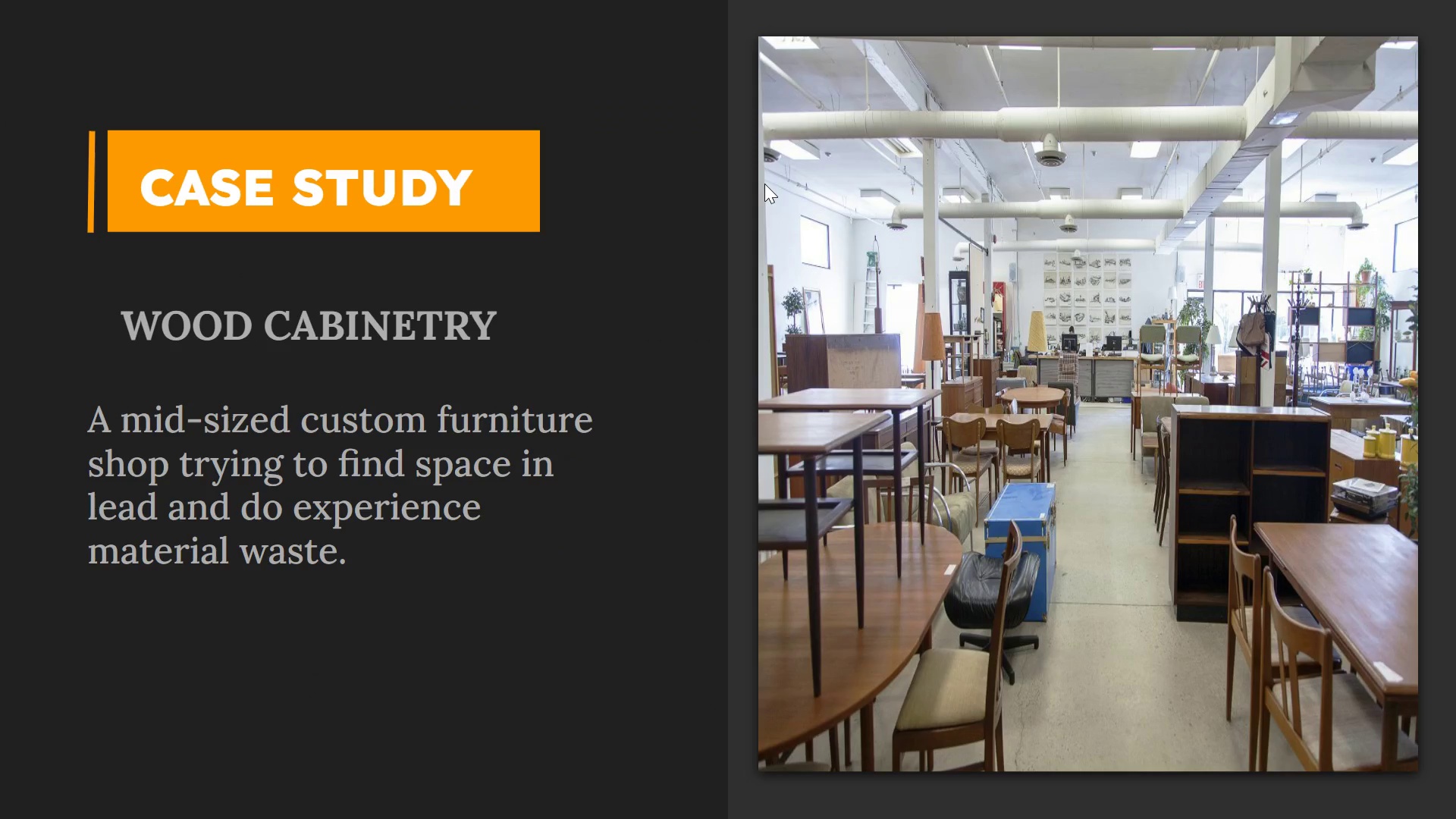 
key(ArrowRight)
 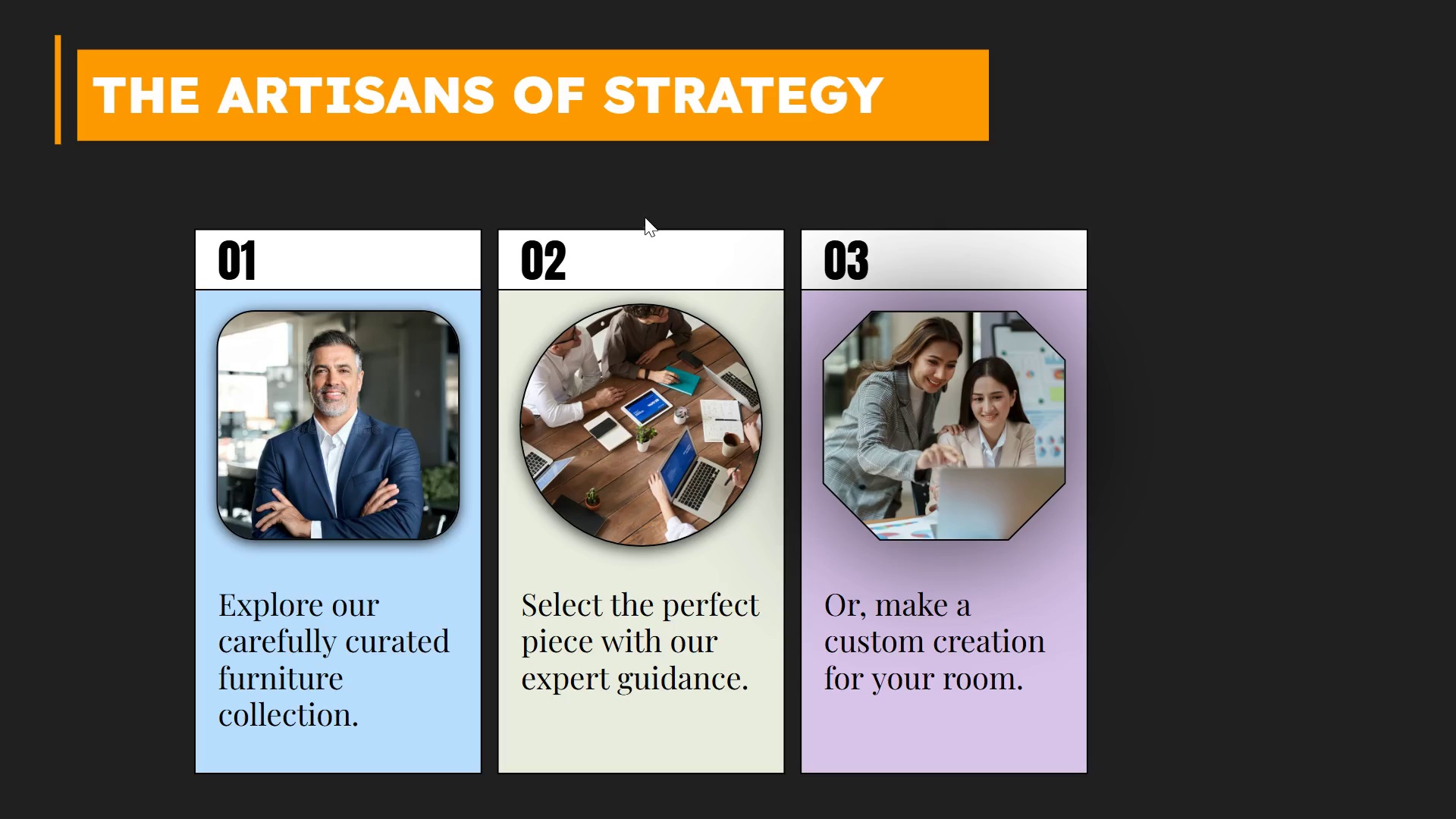 
wait(10.52)
 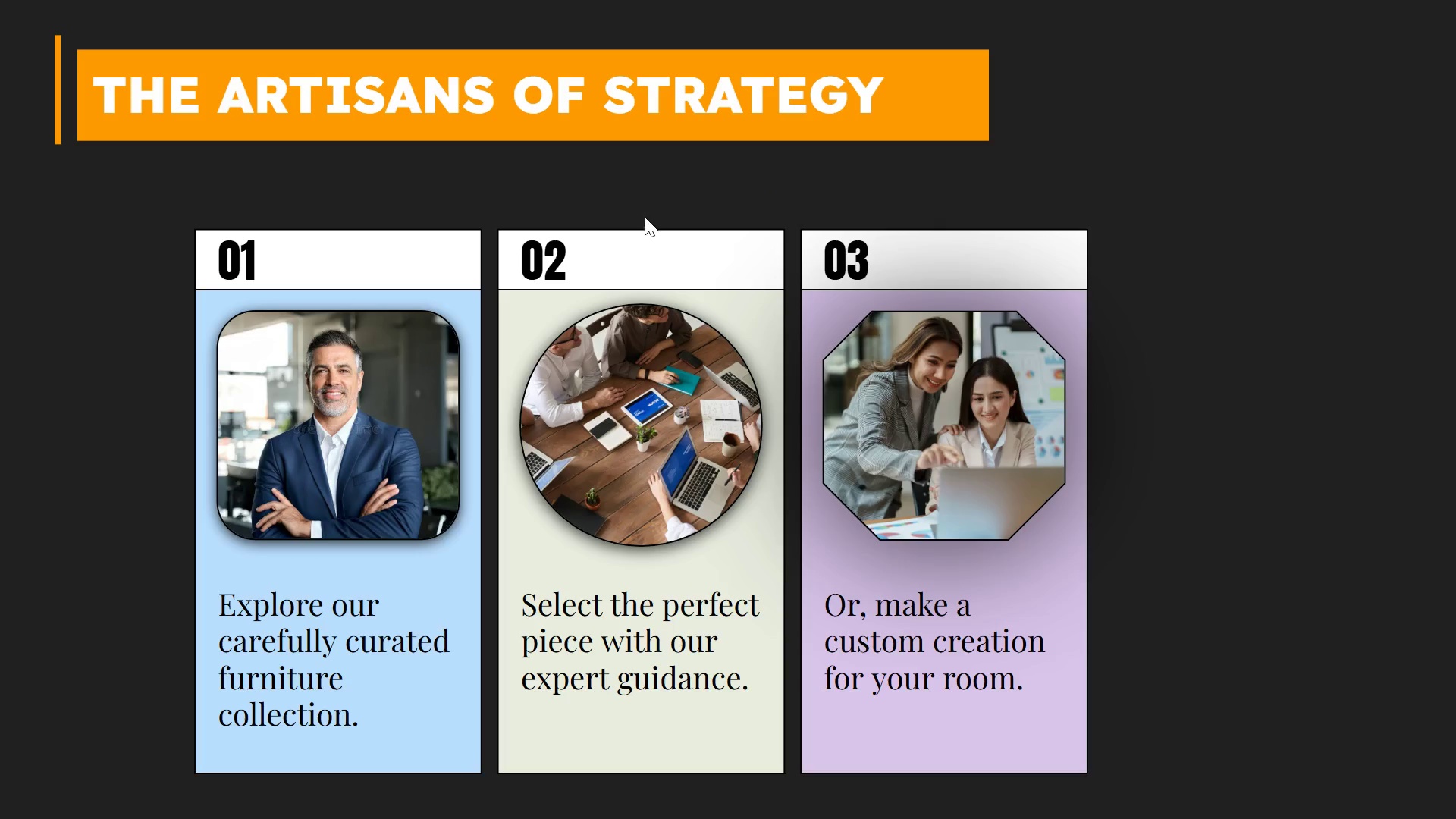 
key(Escape)
 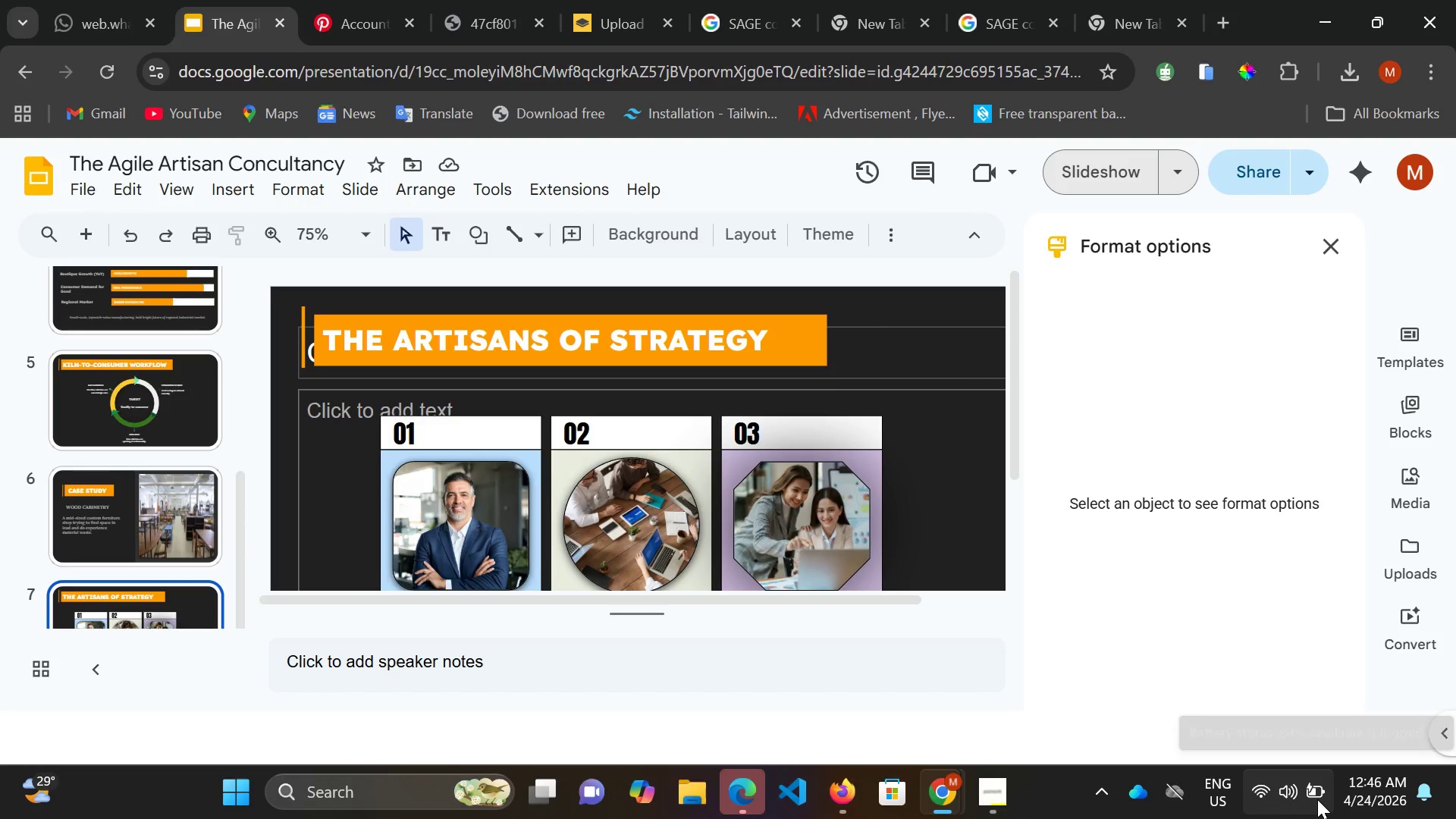 
mouse_move([1260, 795])
 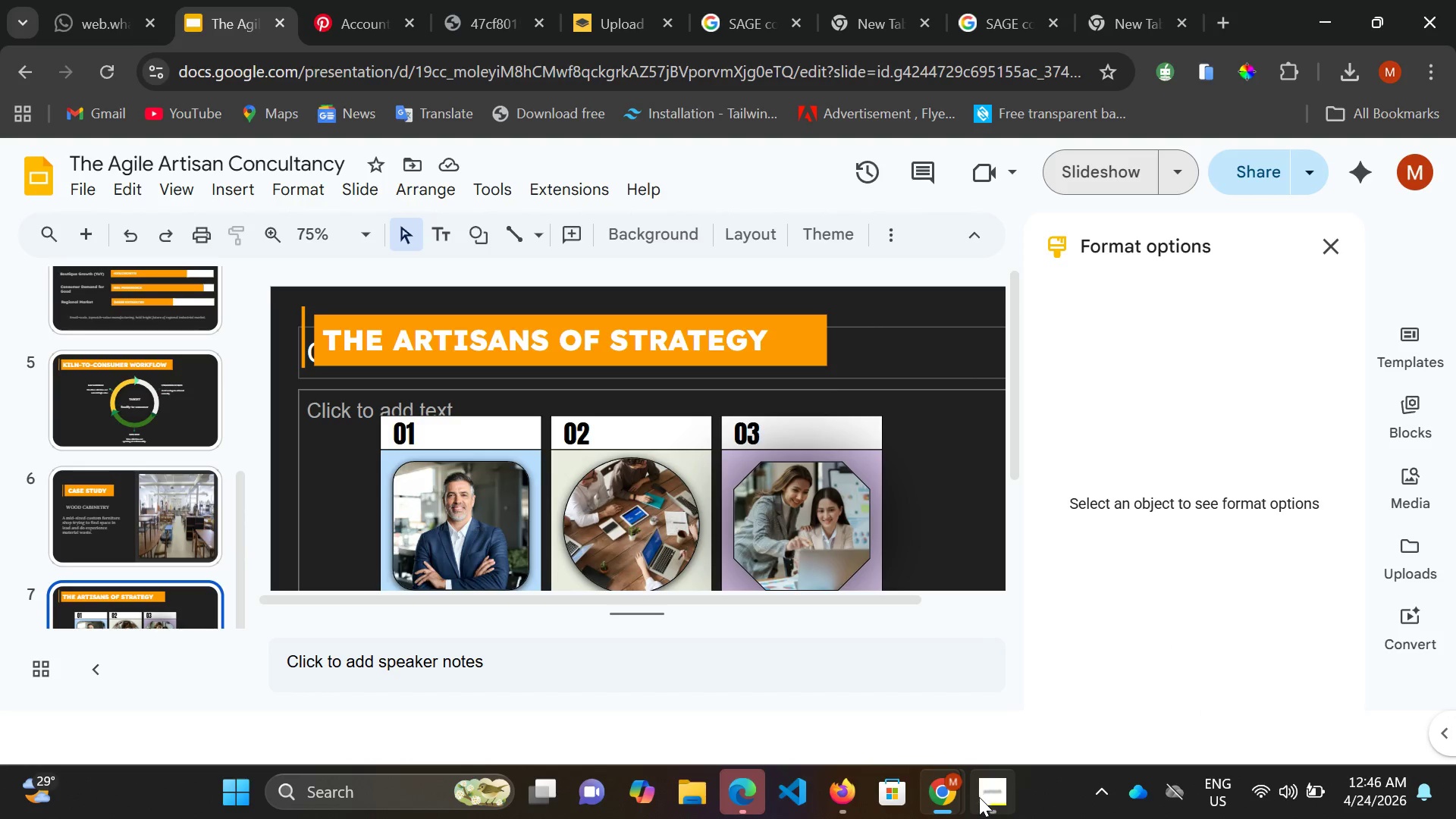 
double_click([979, 797])
 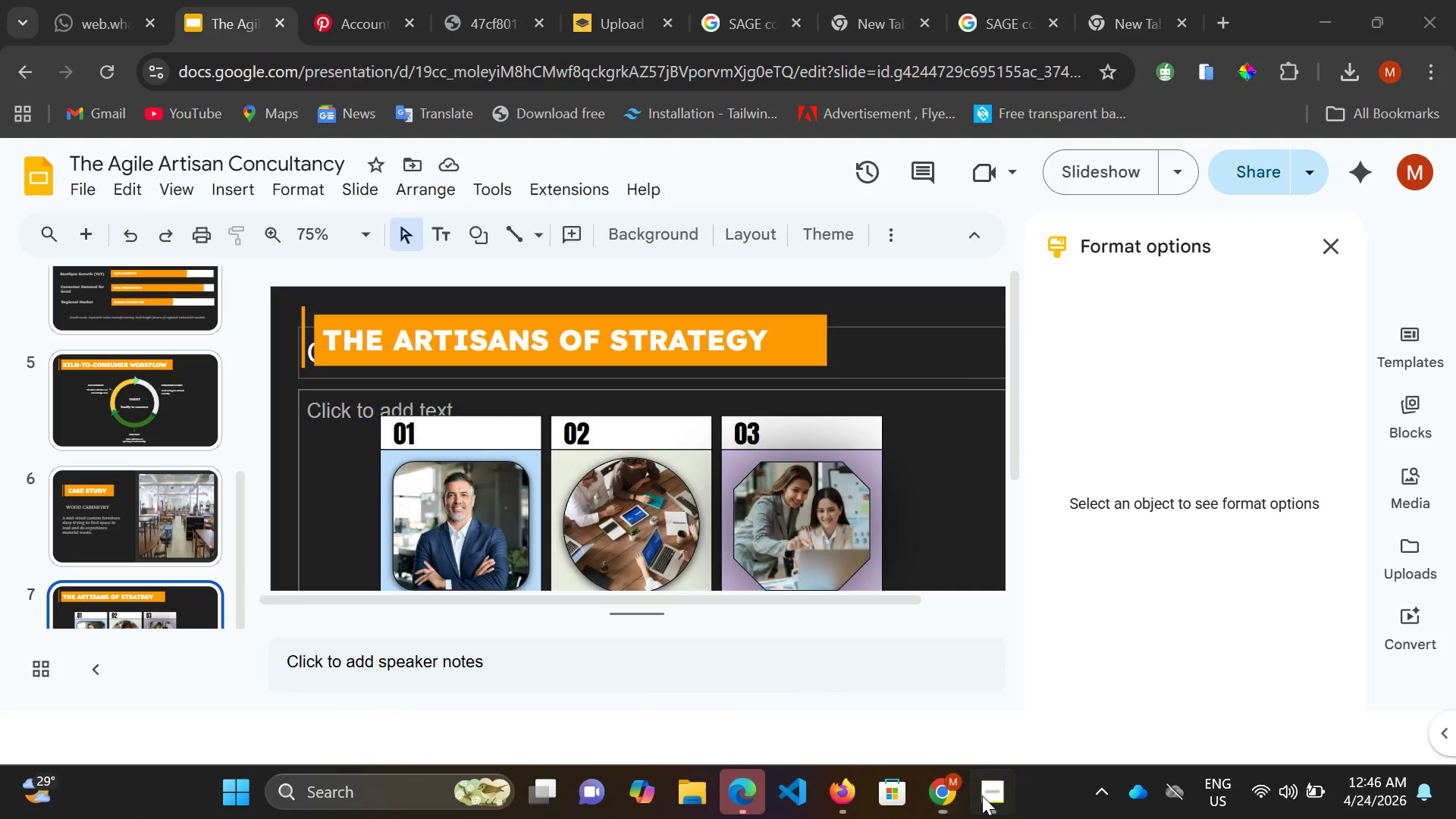 
double_click([982, 795])